 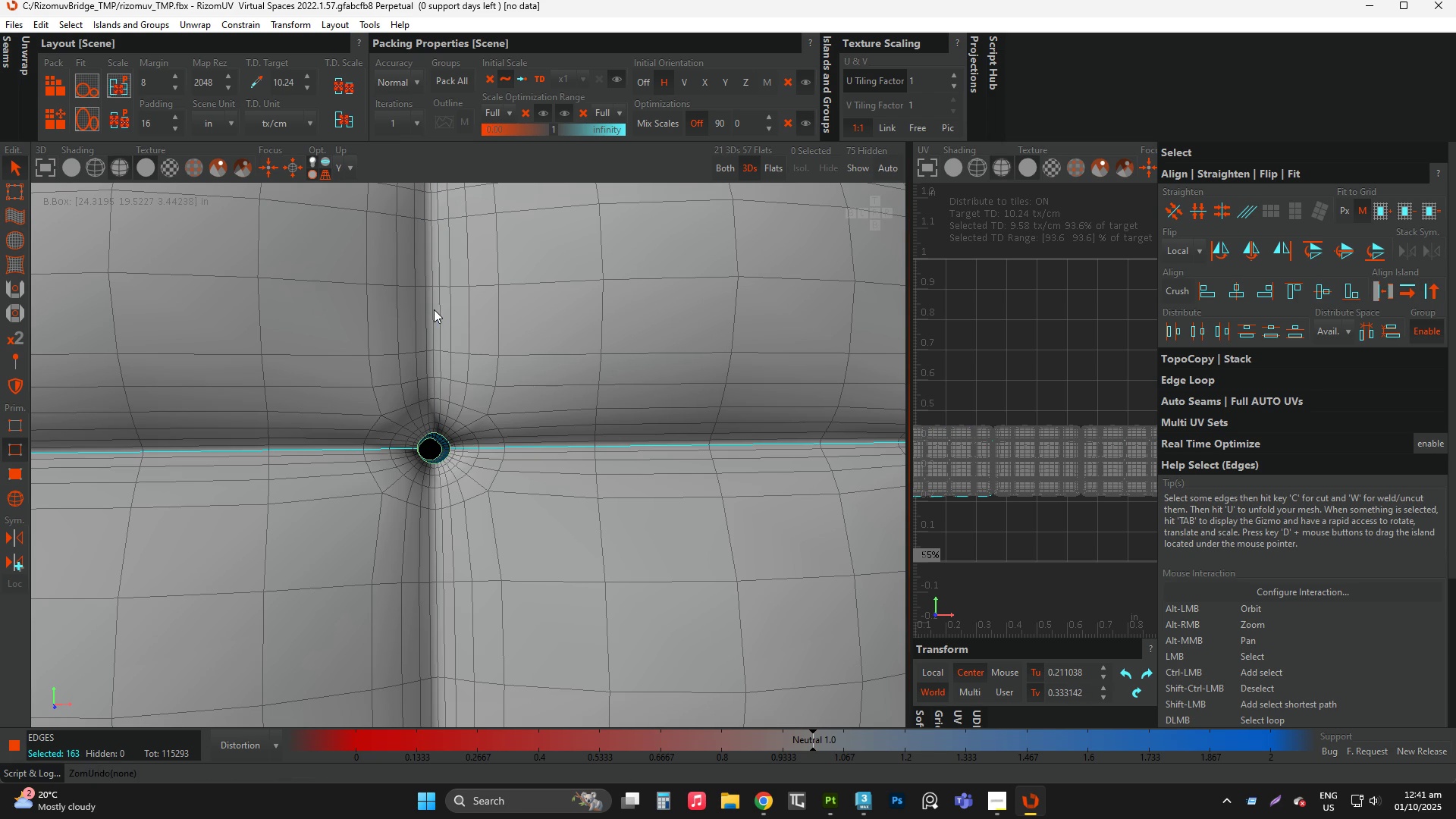 
key(Control+Z)
 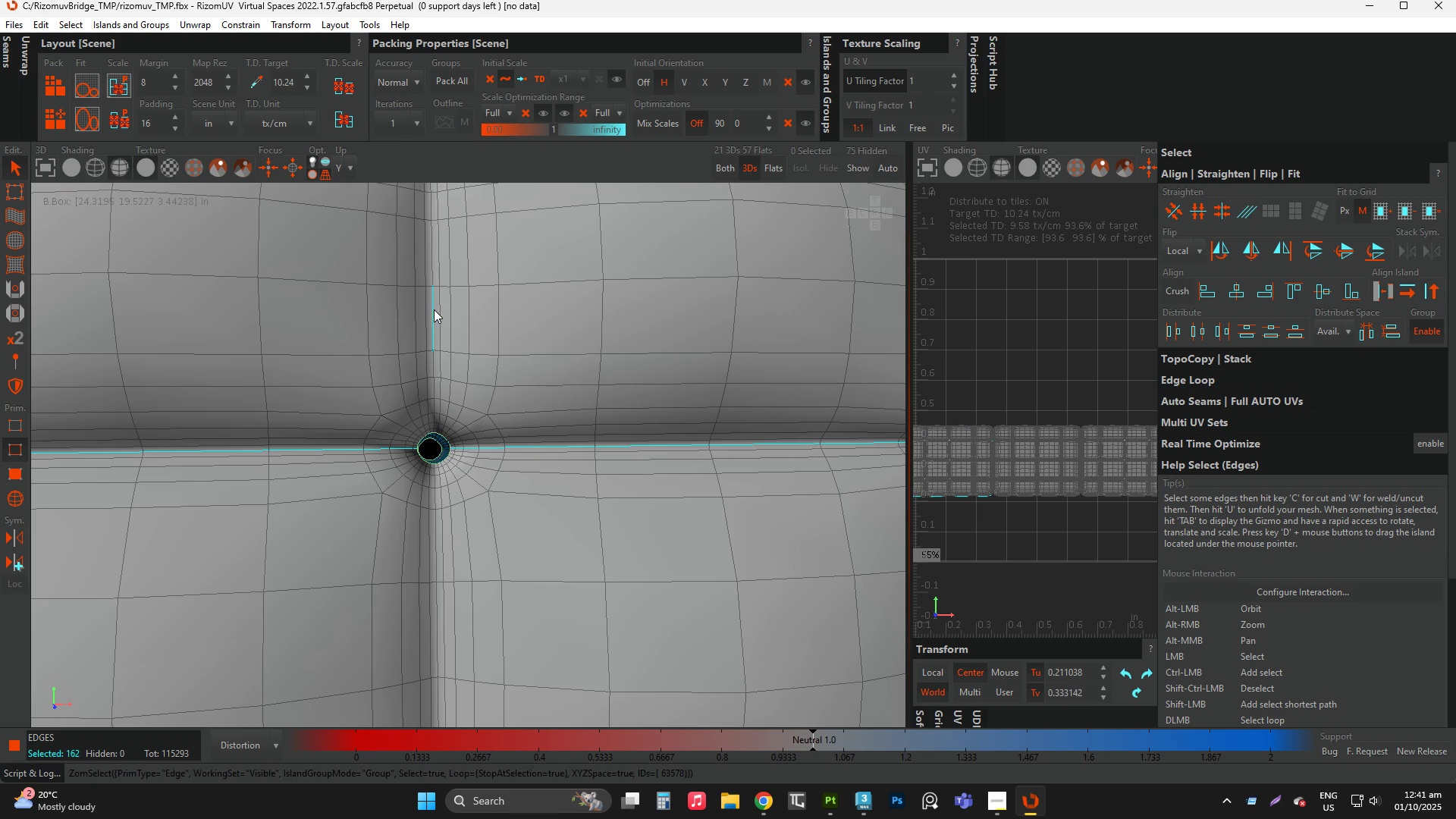 
double_click([434, 309])
 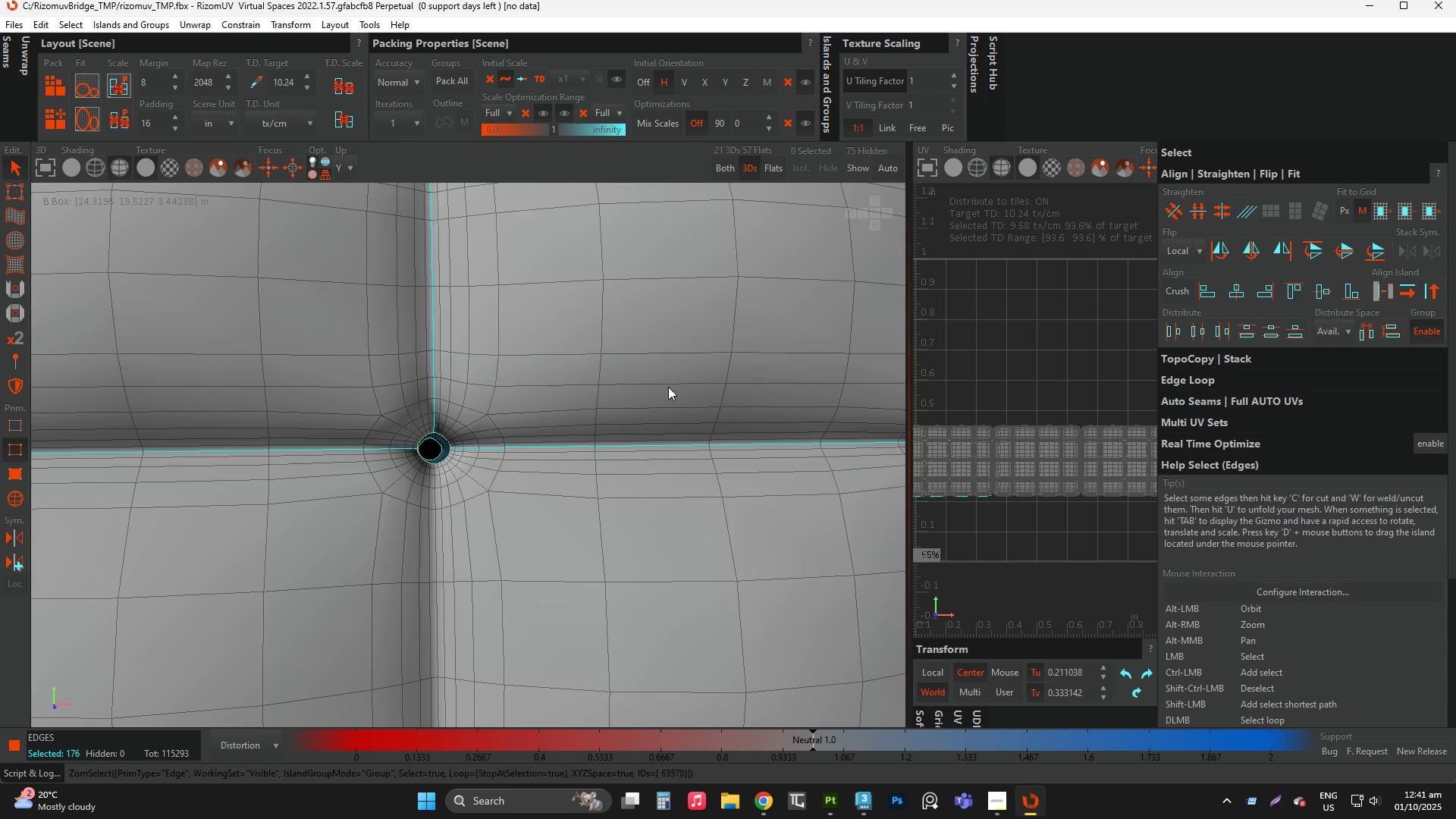 
scroll: coordinate [652, 403], scroll_direction: down, amount: 5.0
 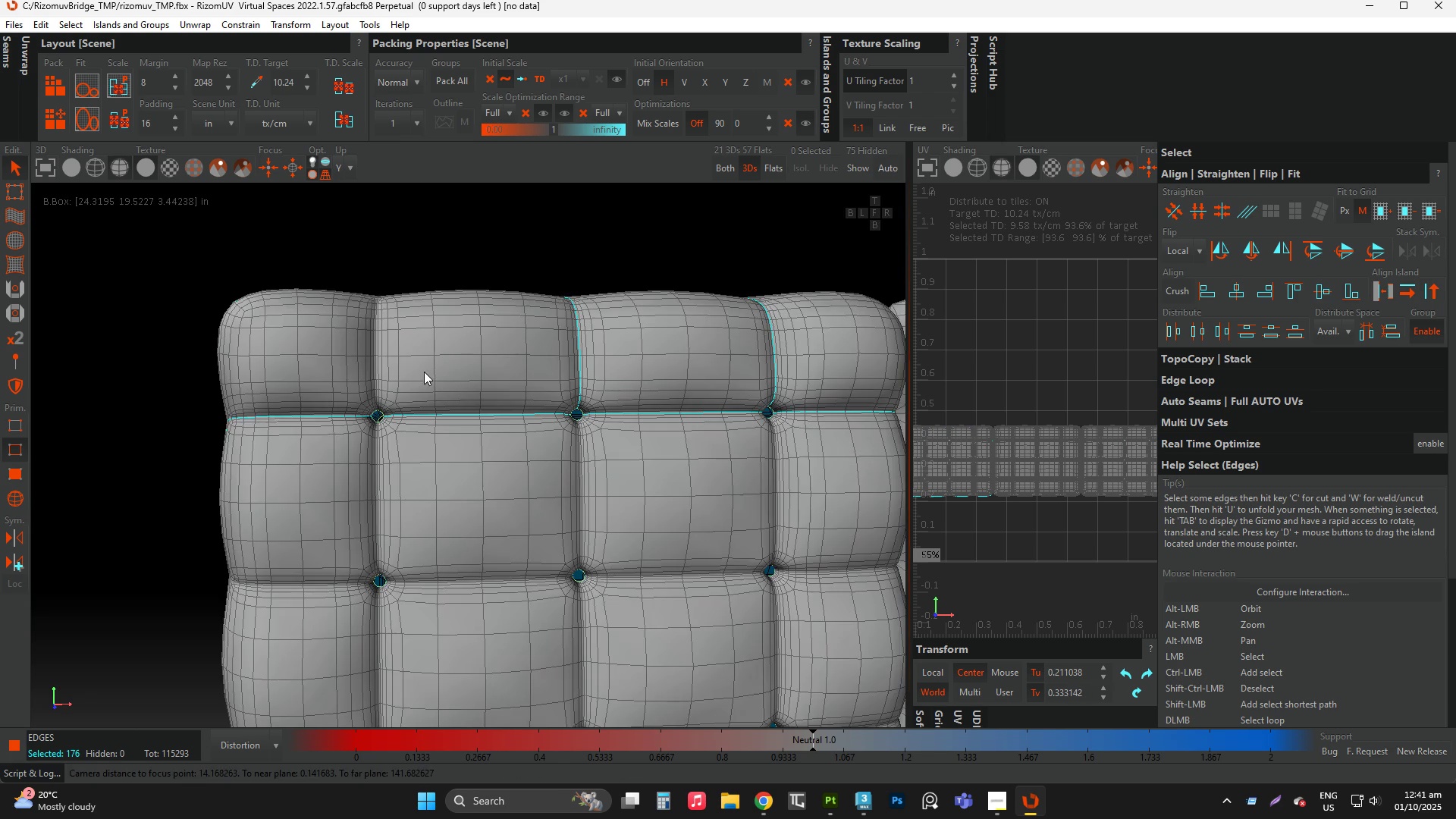 
scroll: coordinate [366, 384], scroll_direction: up, amount: 3.0